 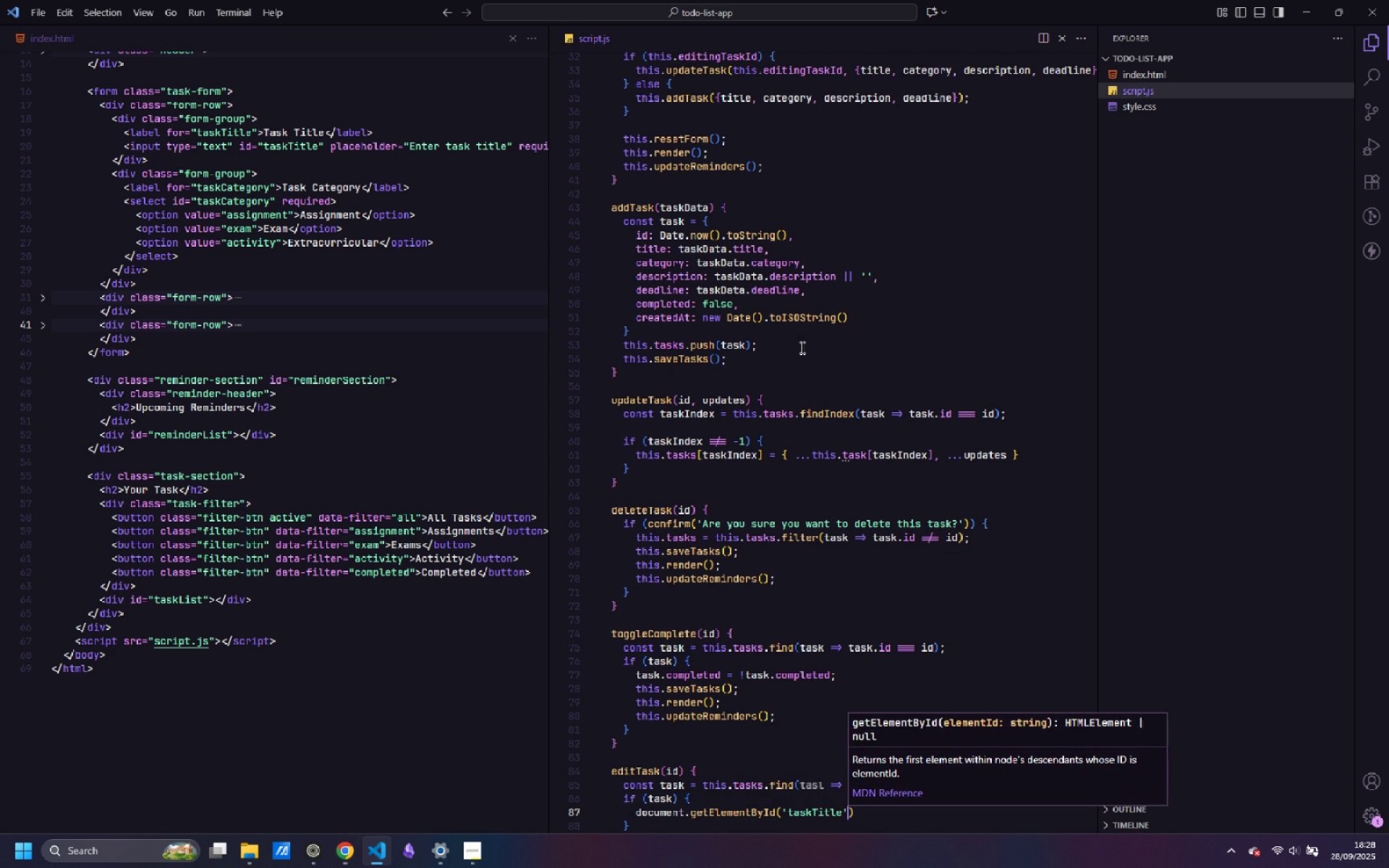 
key(ArrowRight)
 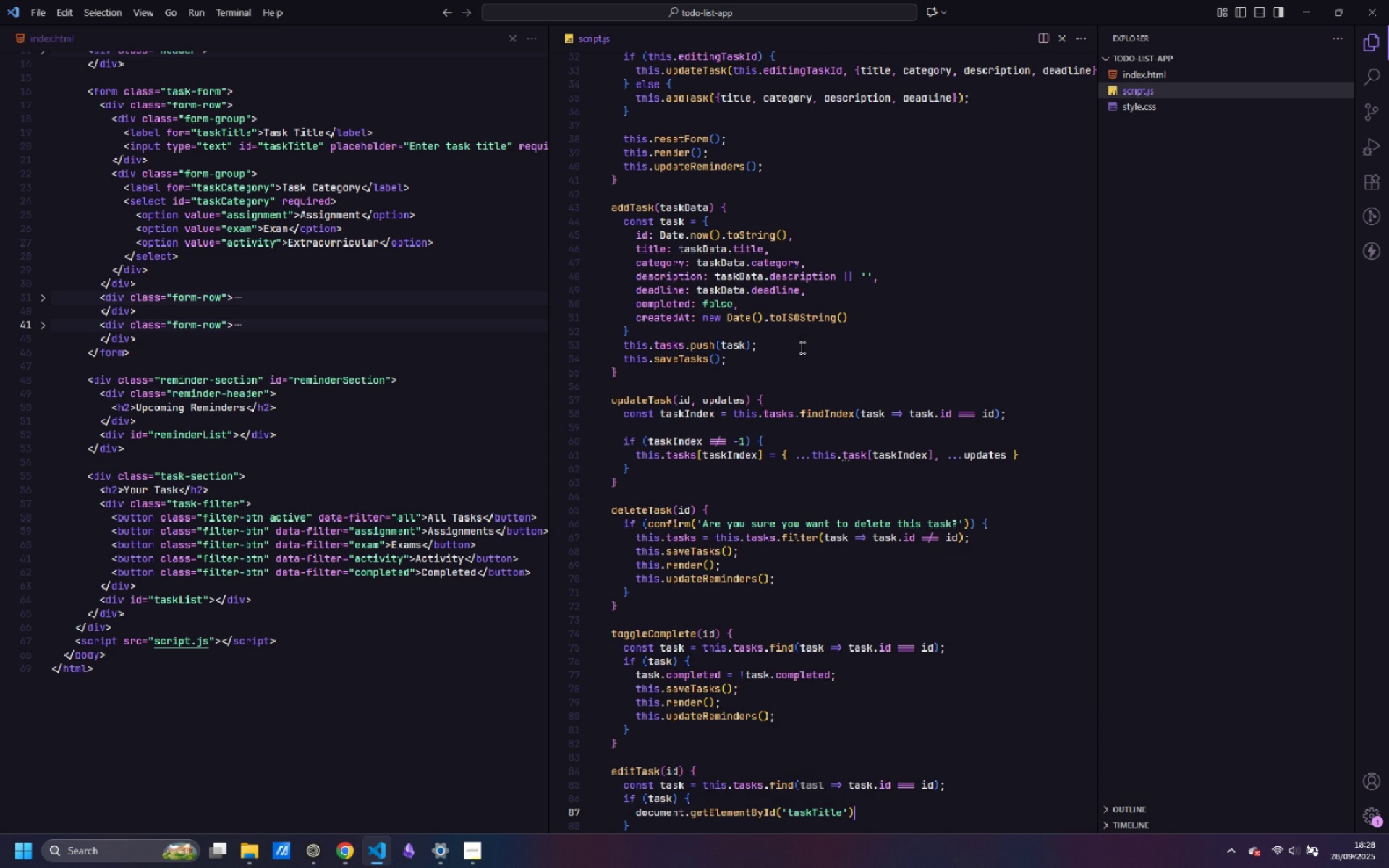 
type(.value = task.title;)
 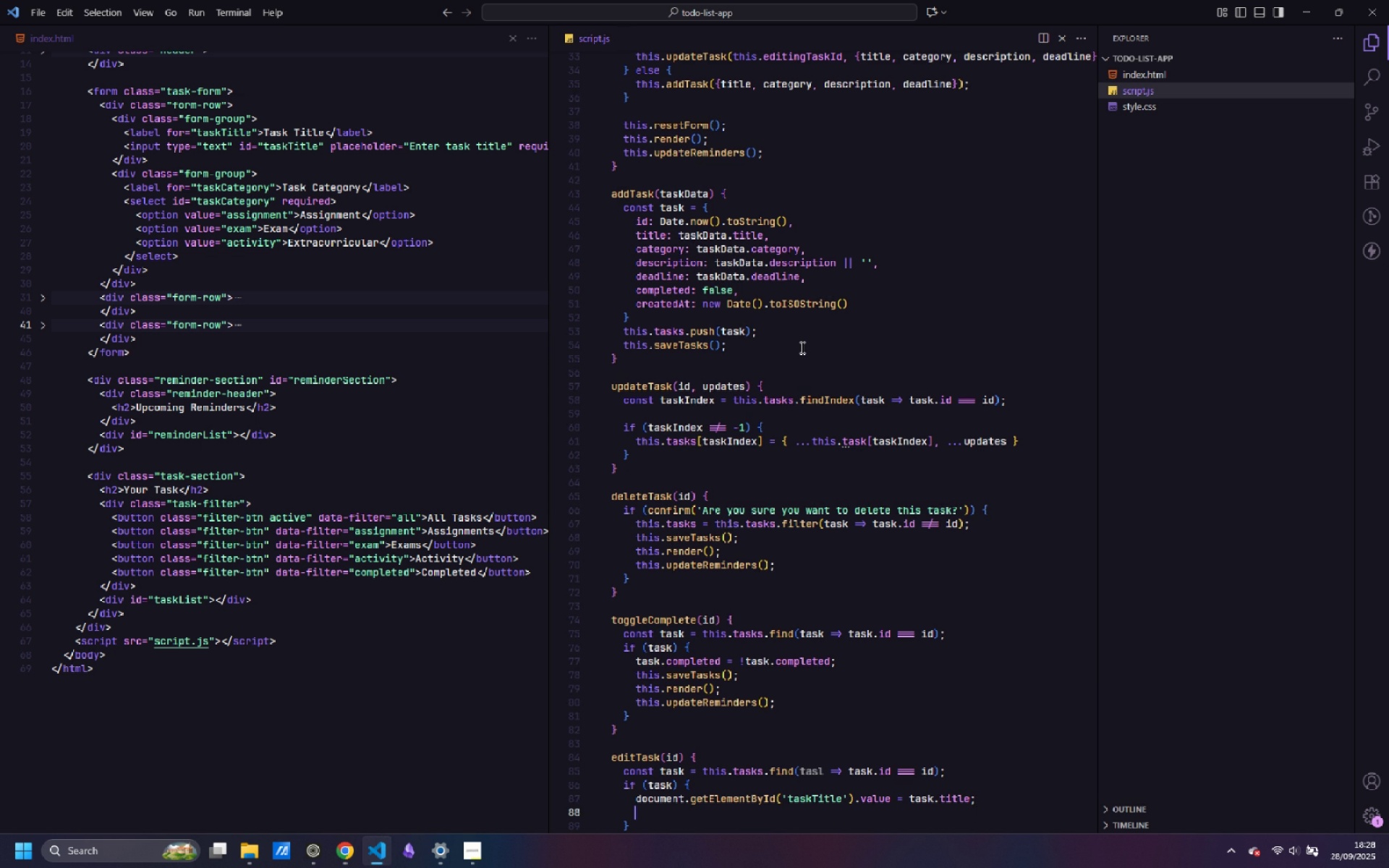 
key(Enter)
 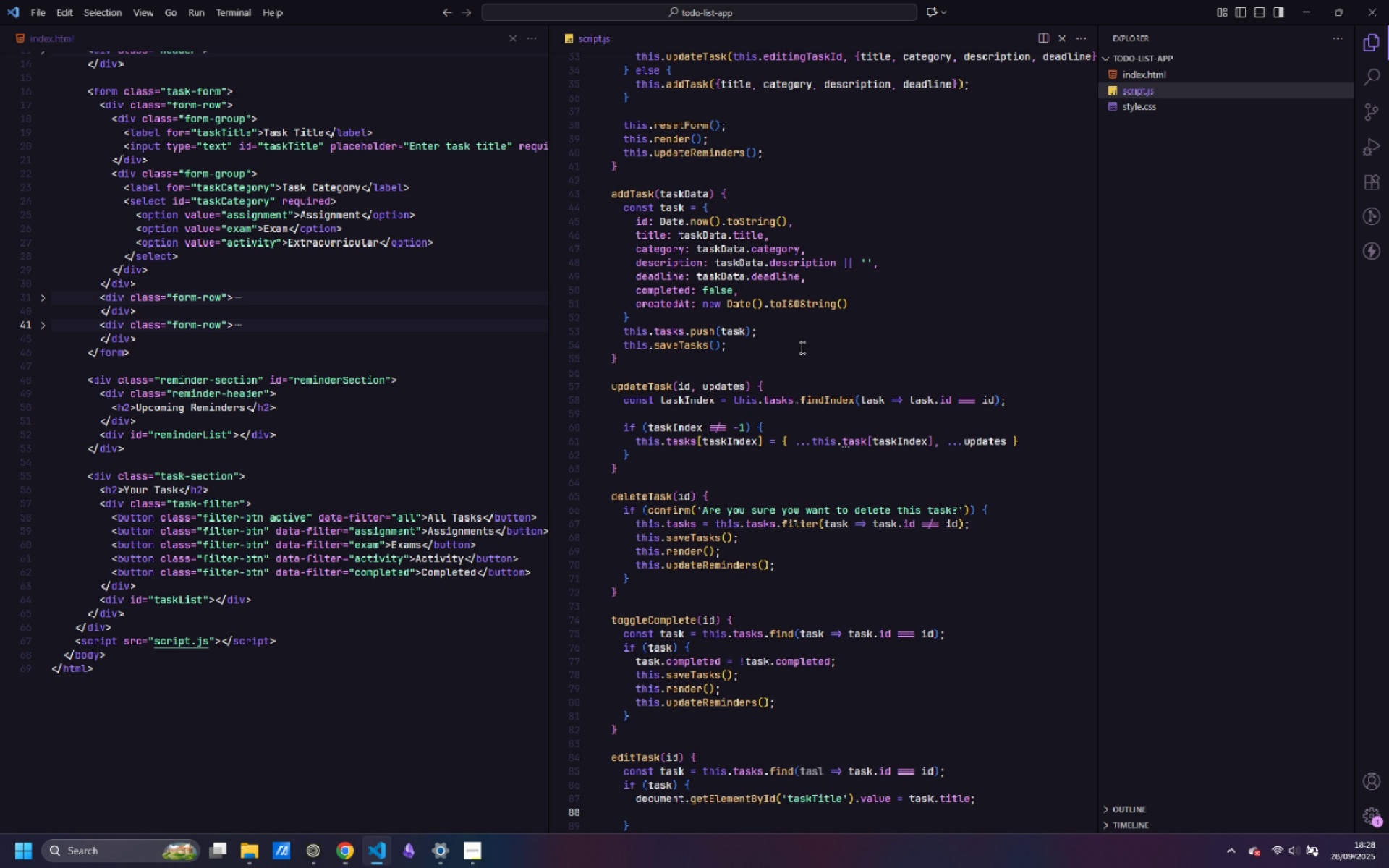 
type(document.getElement)
 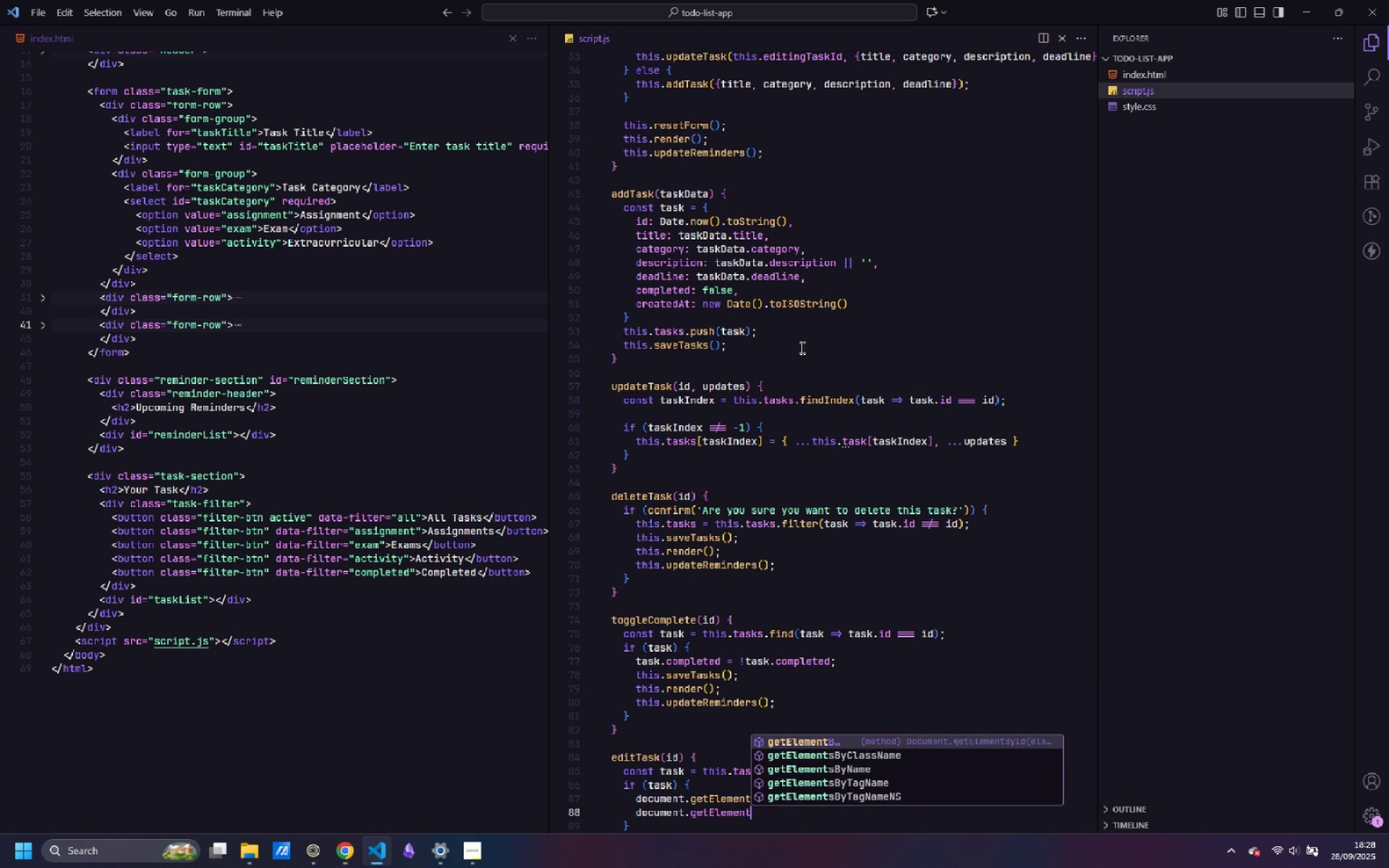 
key(Enter)